 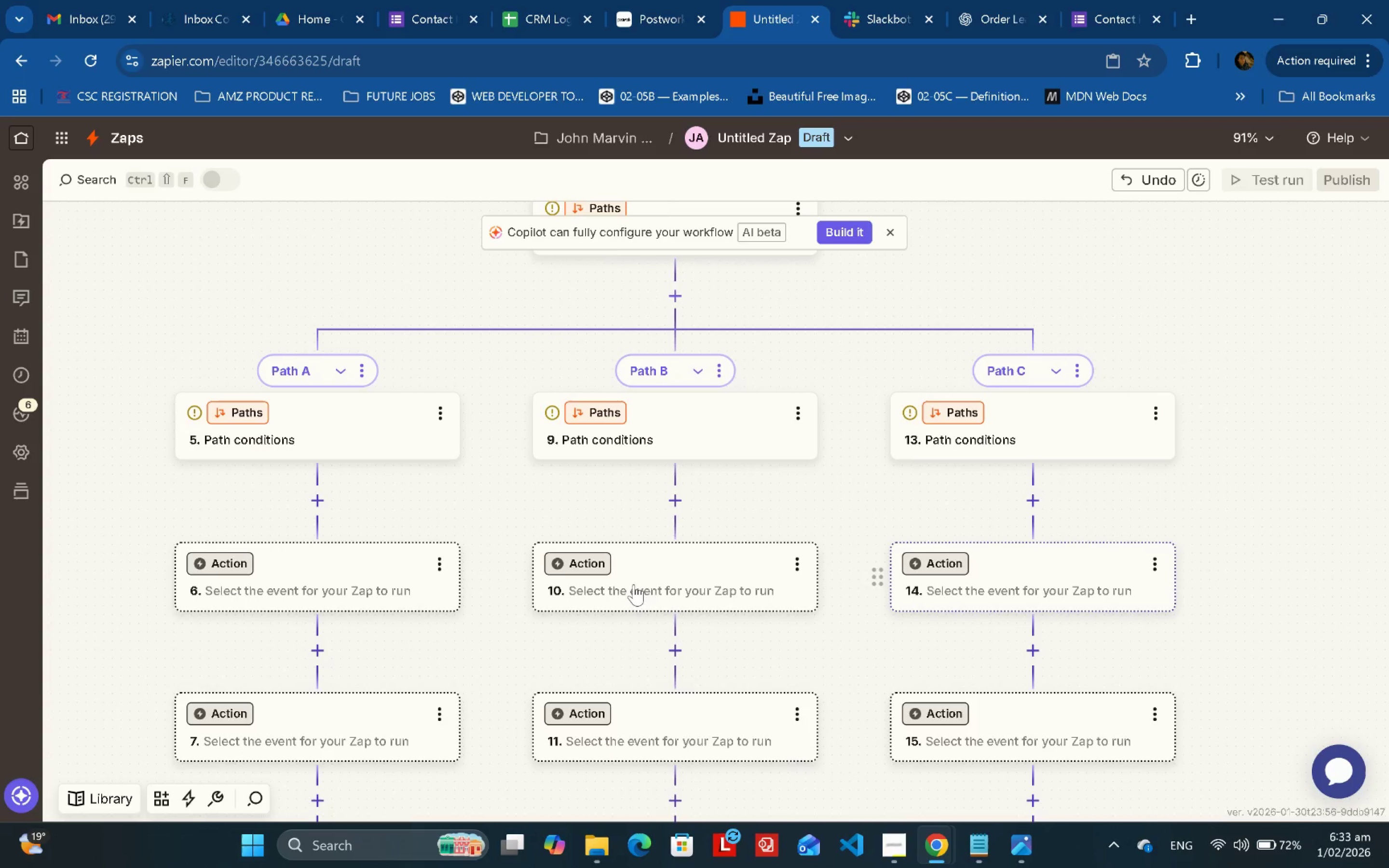 
left_click_drag(start_coordinate=[100, 540], to_coordinate=[301, 450])
 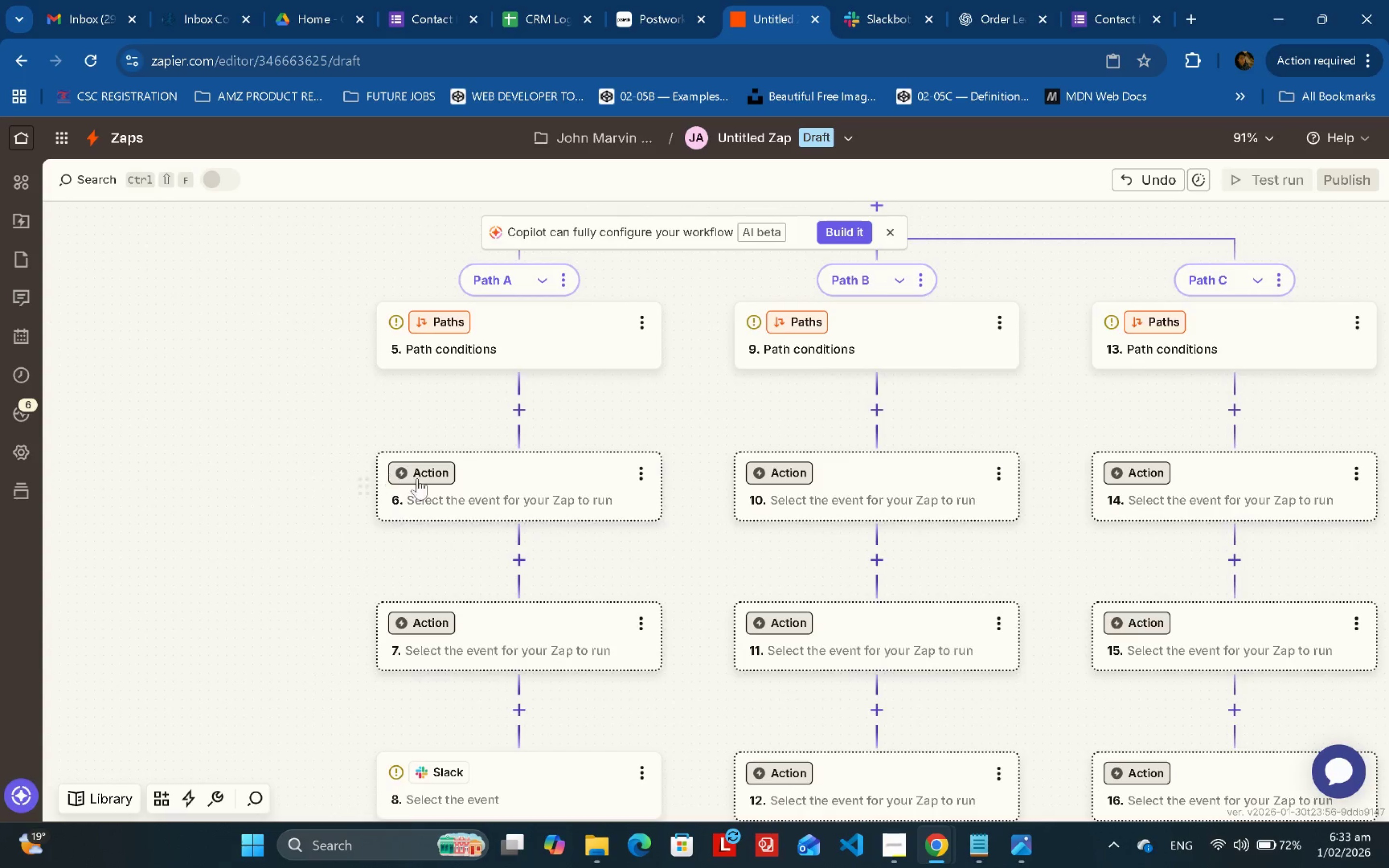 
left_click([435, 483])
 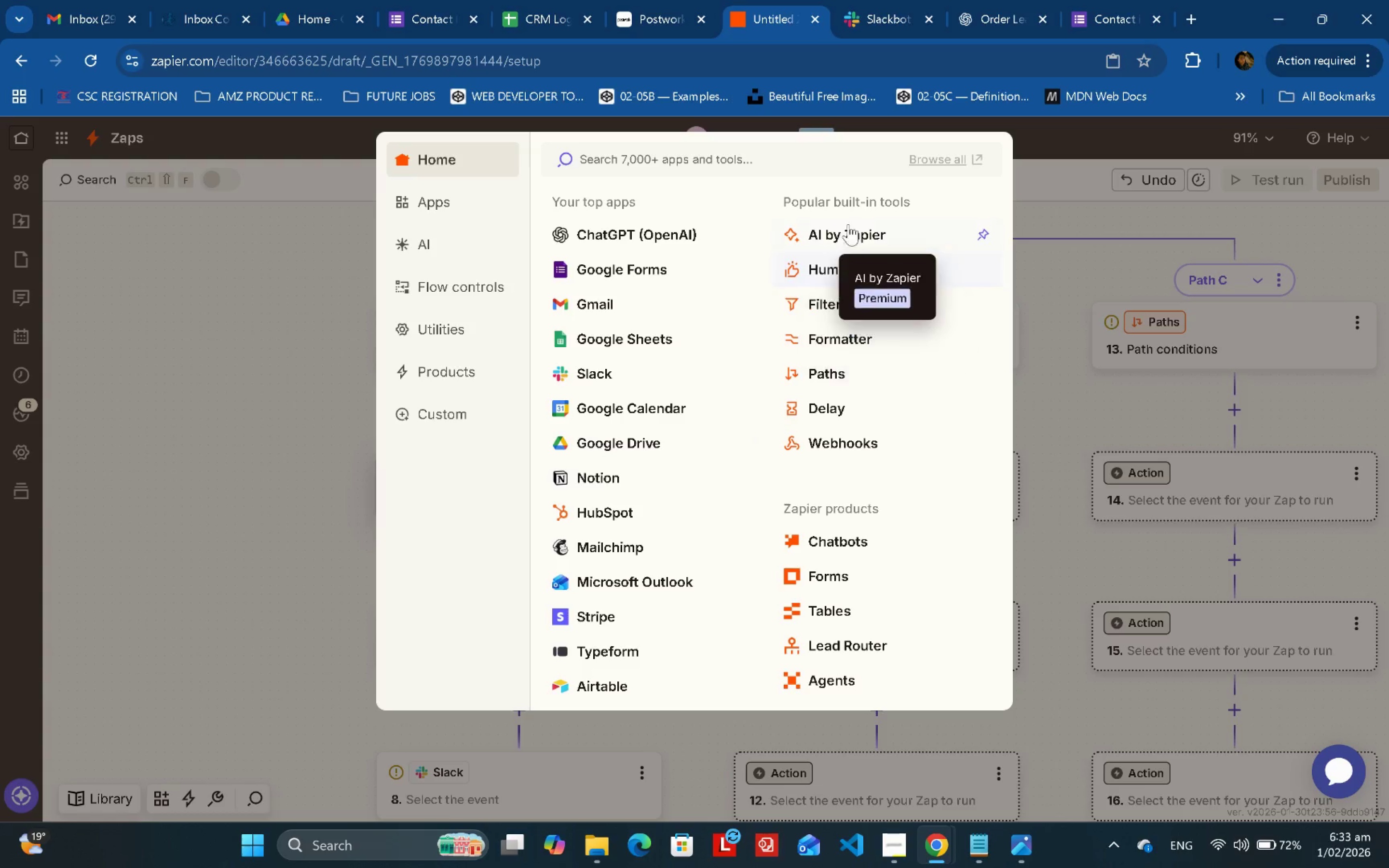 
left_click([650, 232])
 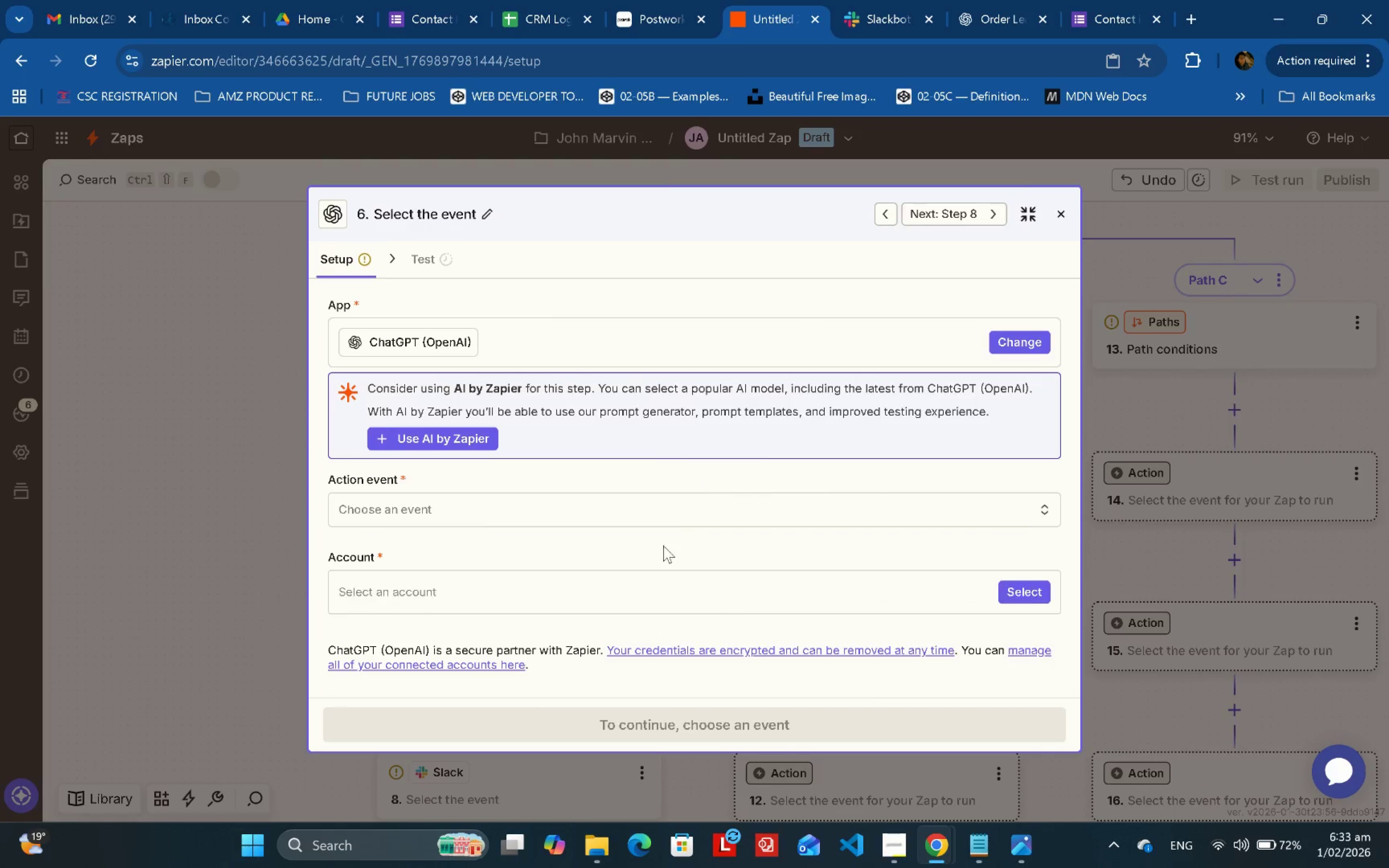 
left_click([733, 508])
 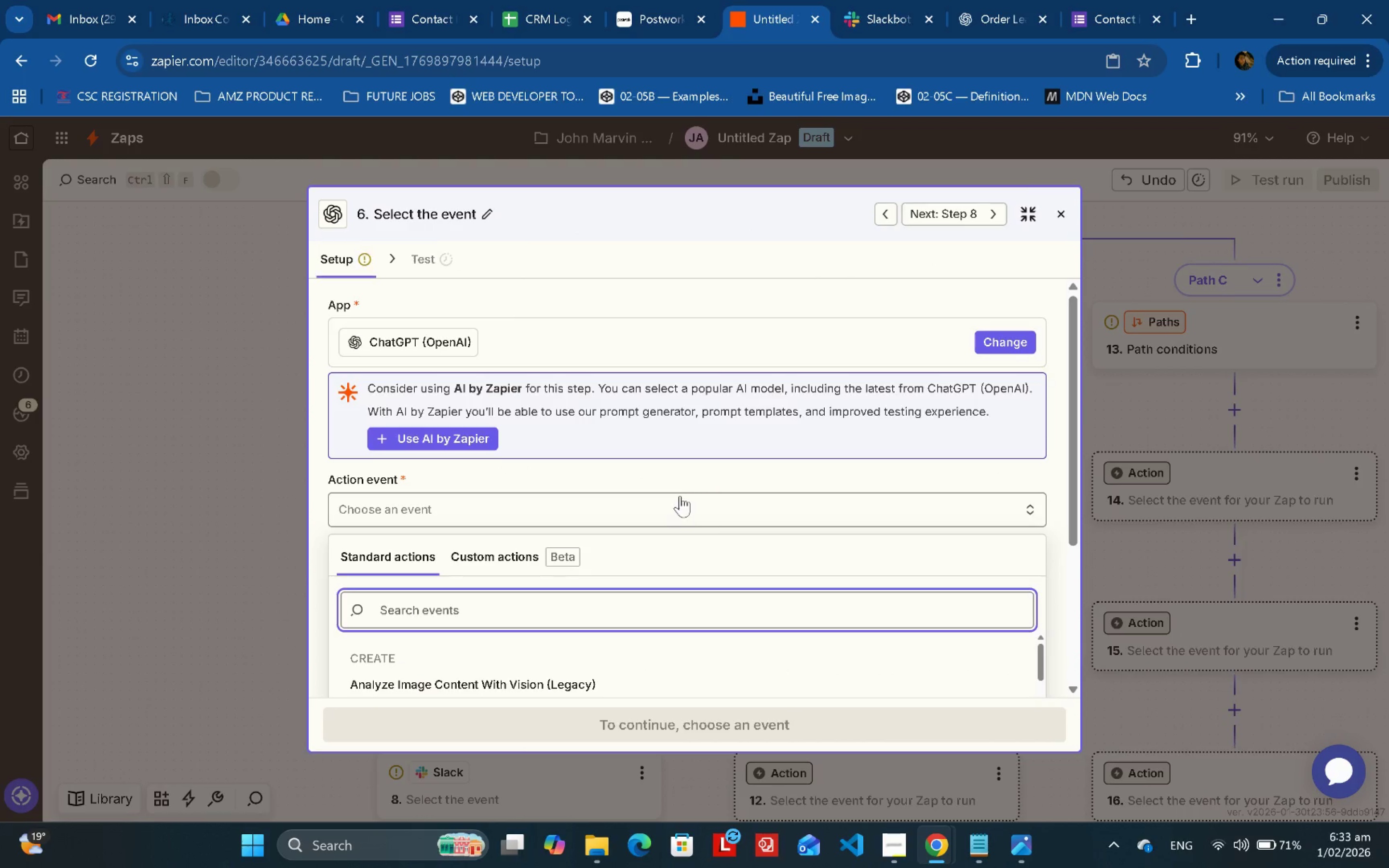 
scroll: coordinate [680, 491], scroll_direction: down, amount: 2.0
 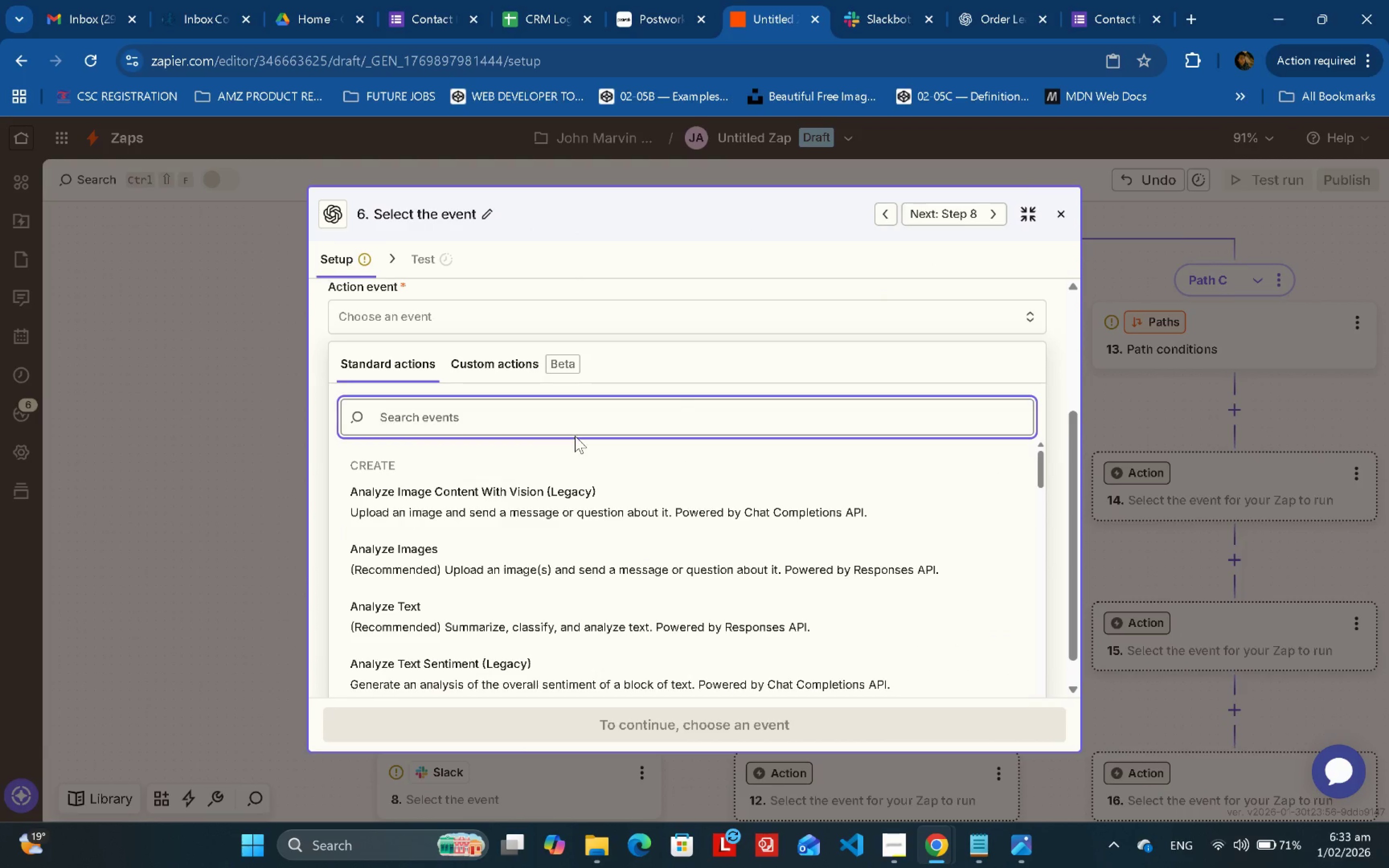 
type(con)
 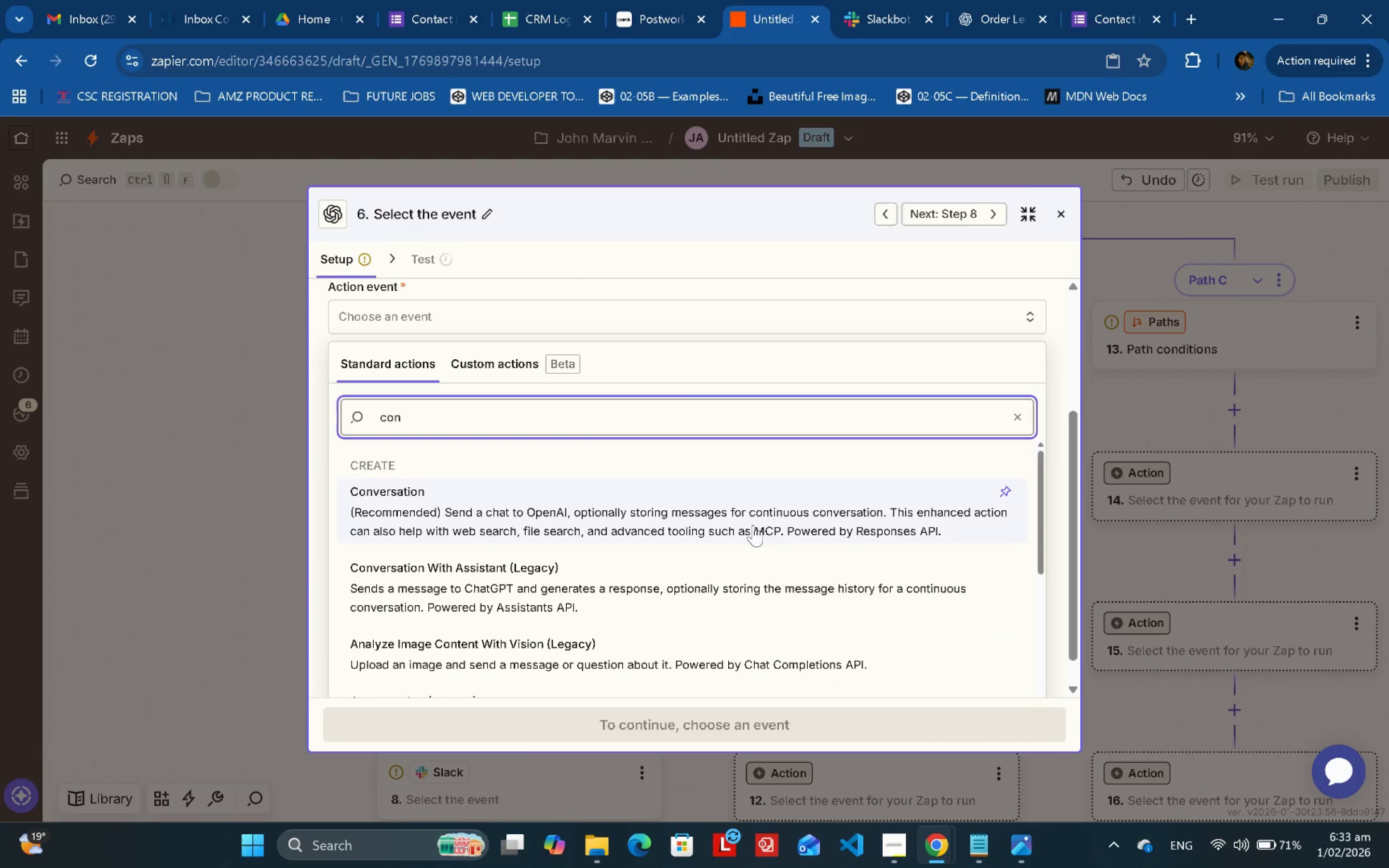 
scroll: coordinate [753, 525], scroll_direction: down, amount: 1.0
 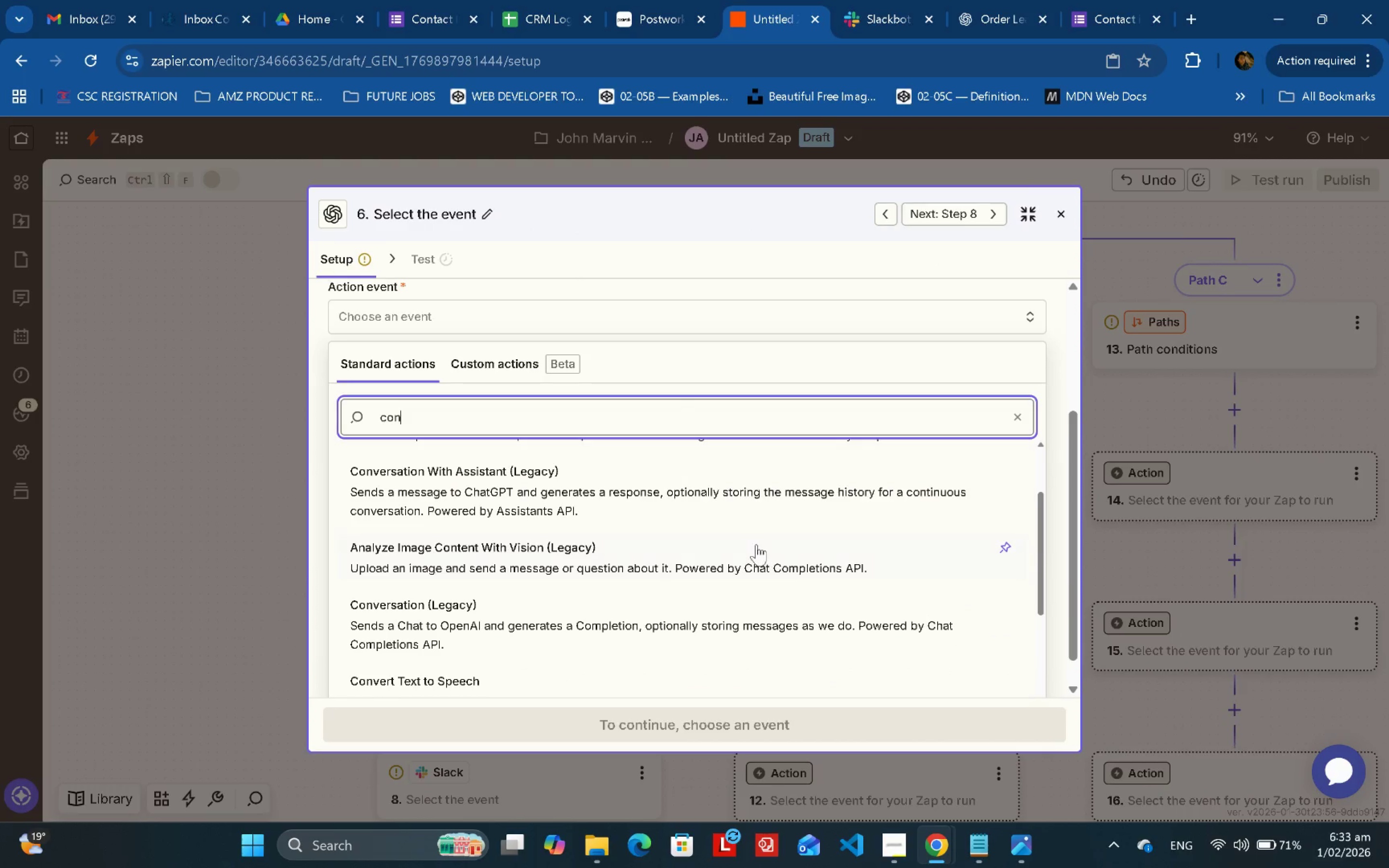 
scroll: coordinate [761, 544], scroll_direction: up, amount: 1.0
 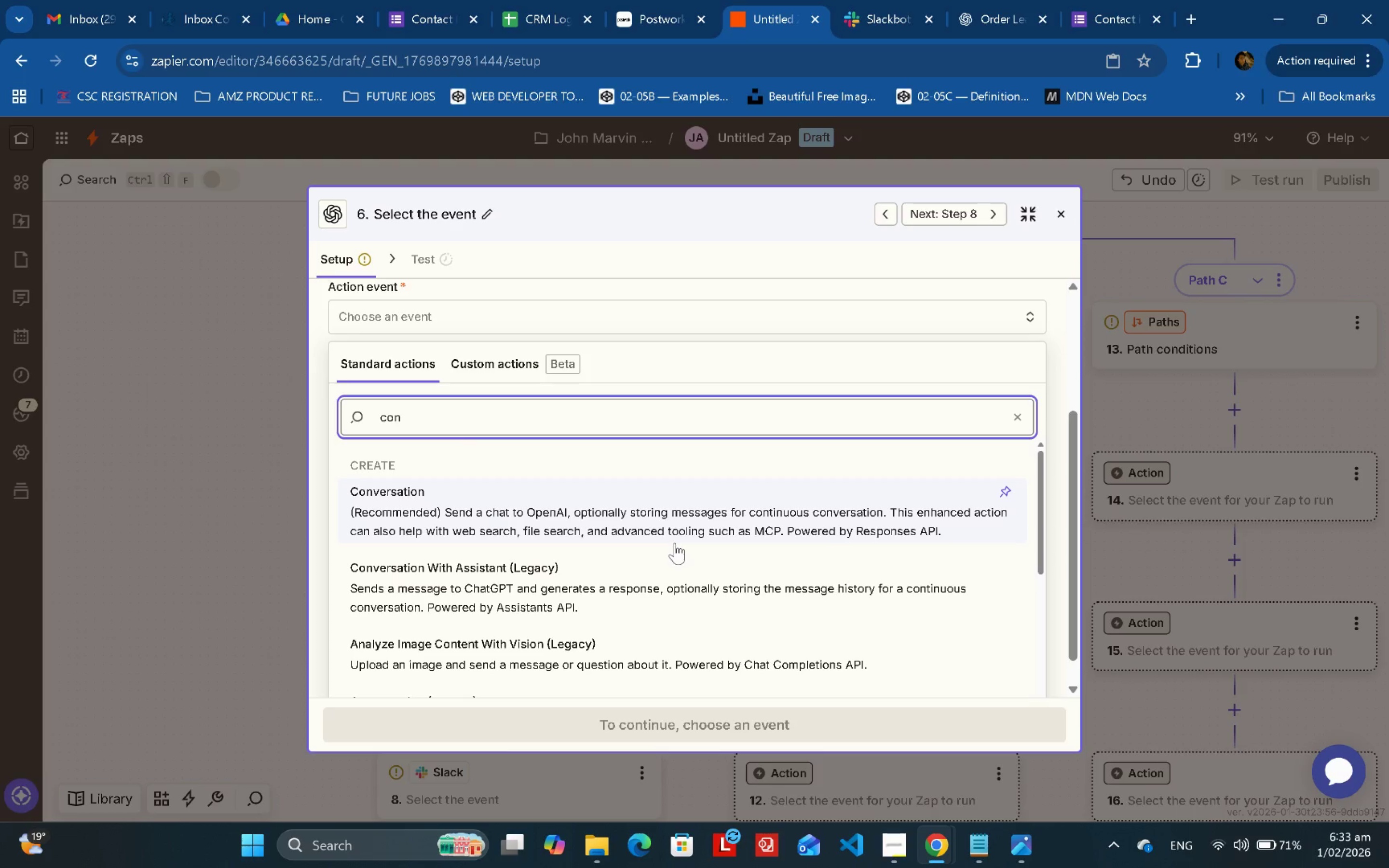 
wait(8.87)
 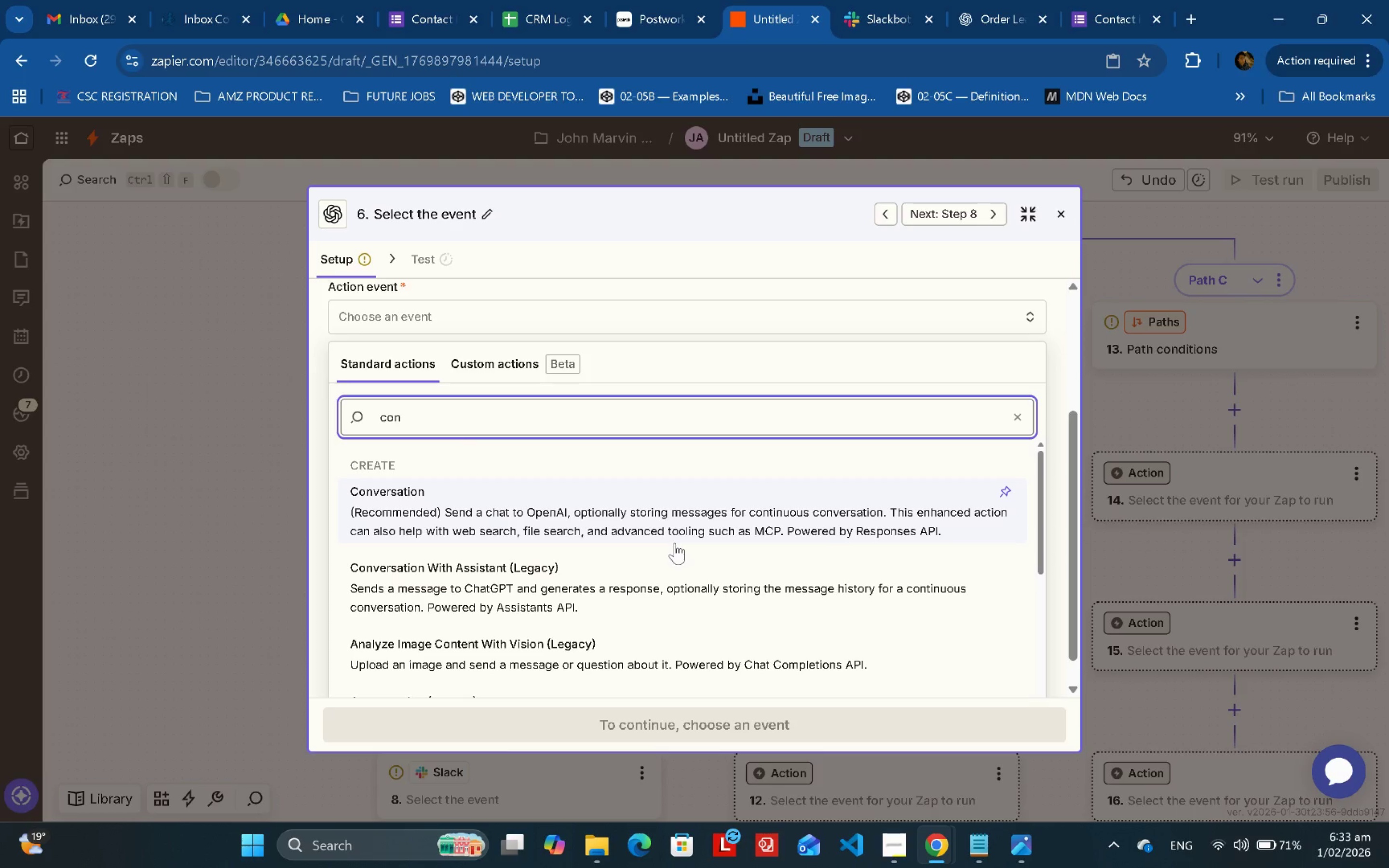 
left_click([678, 526])
 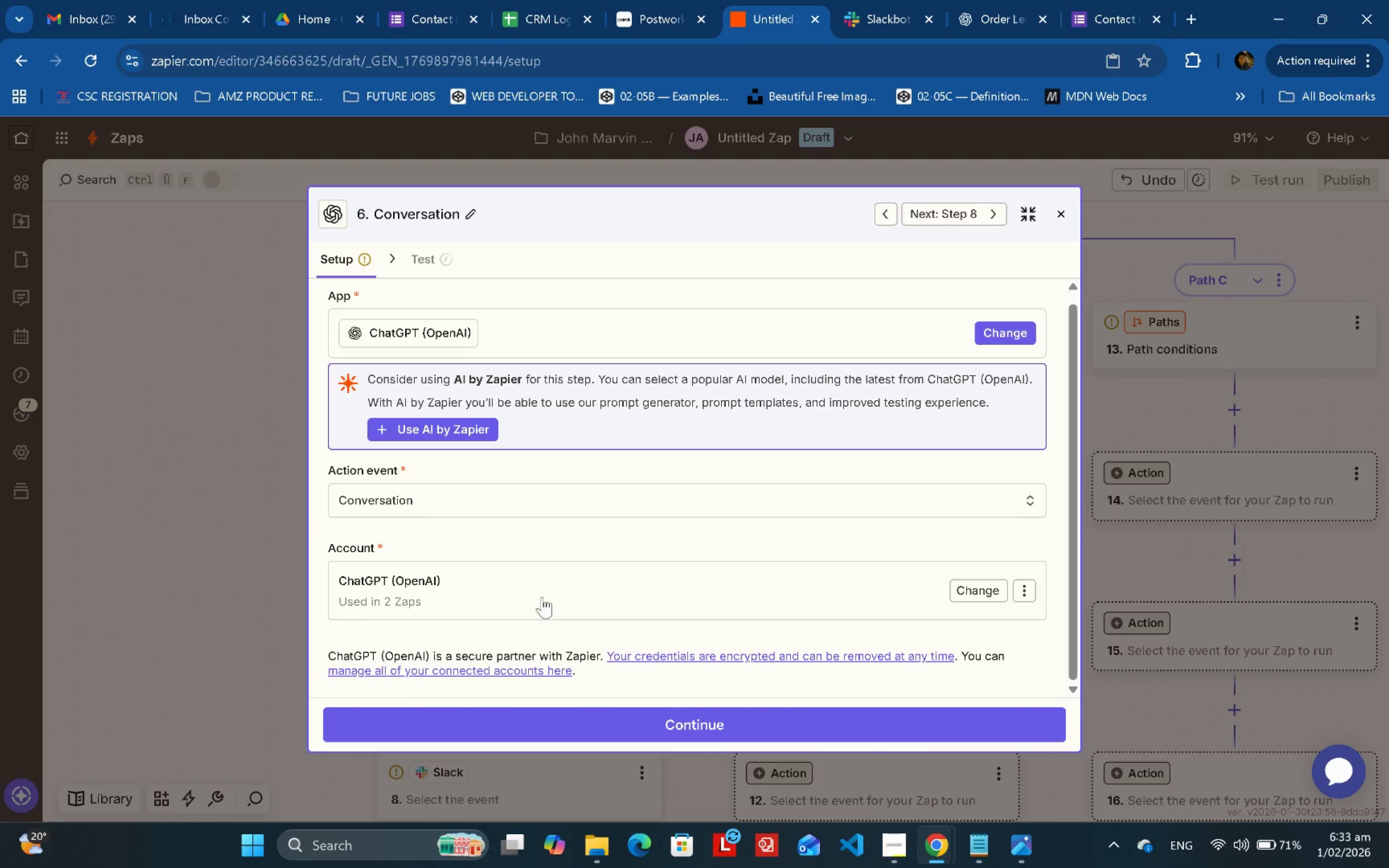 
left_click([598, 719])
 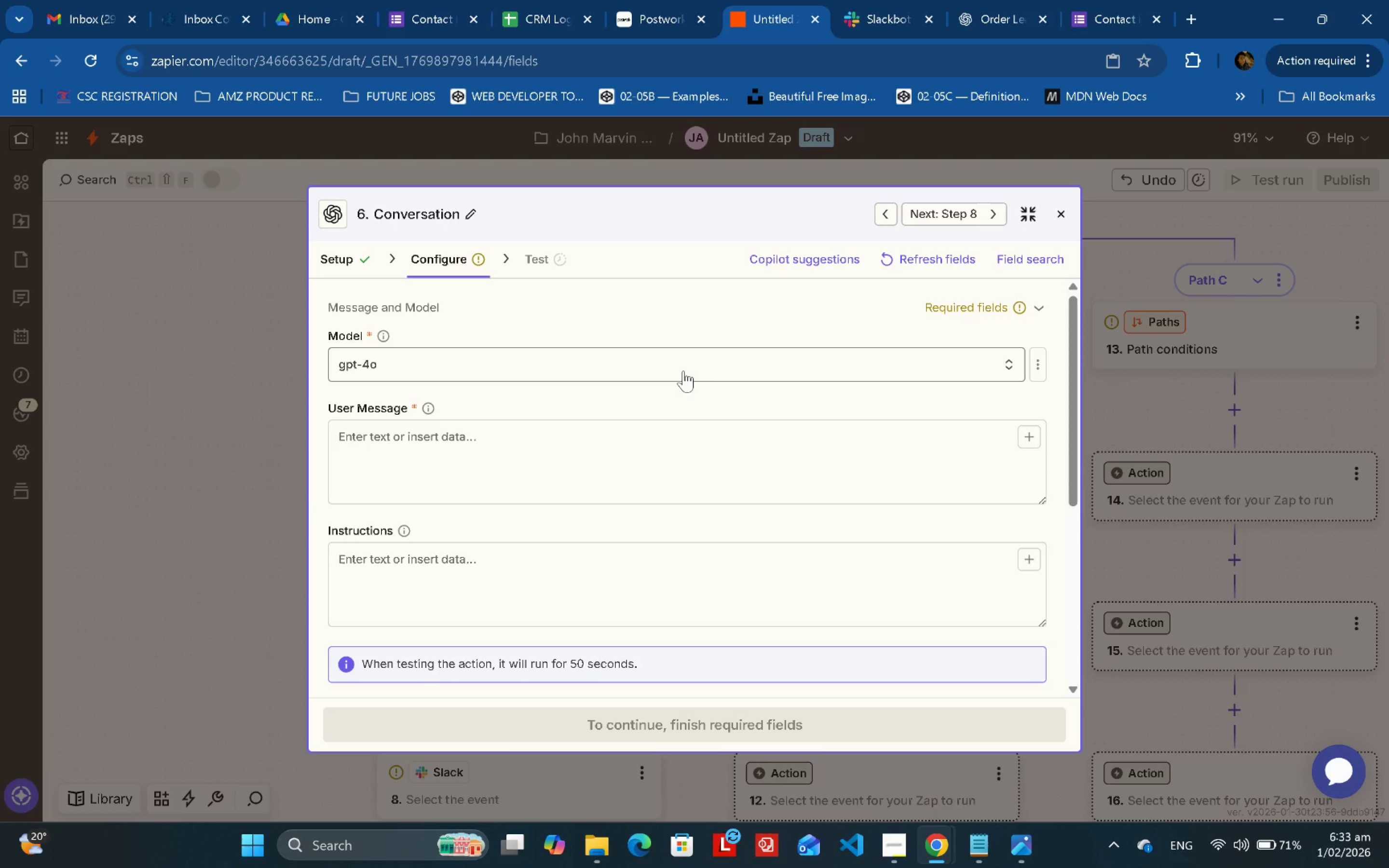 
left_click([561, 469])
 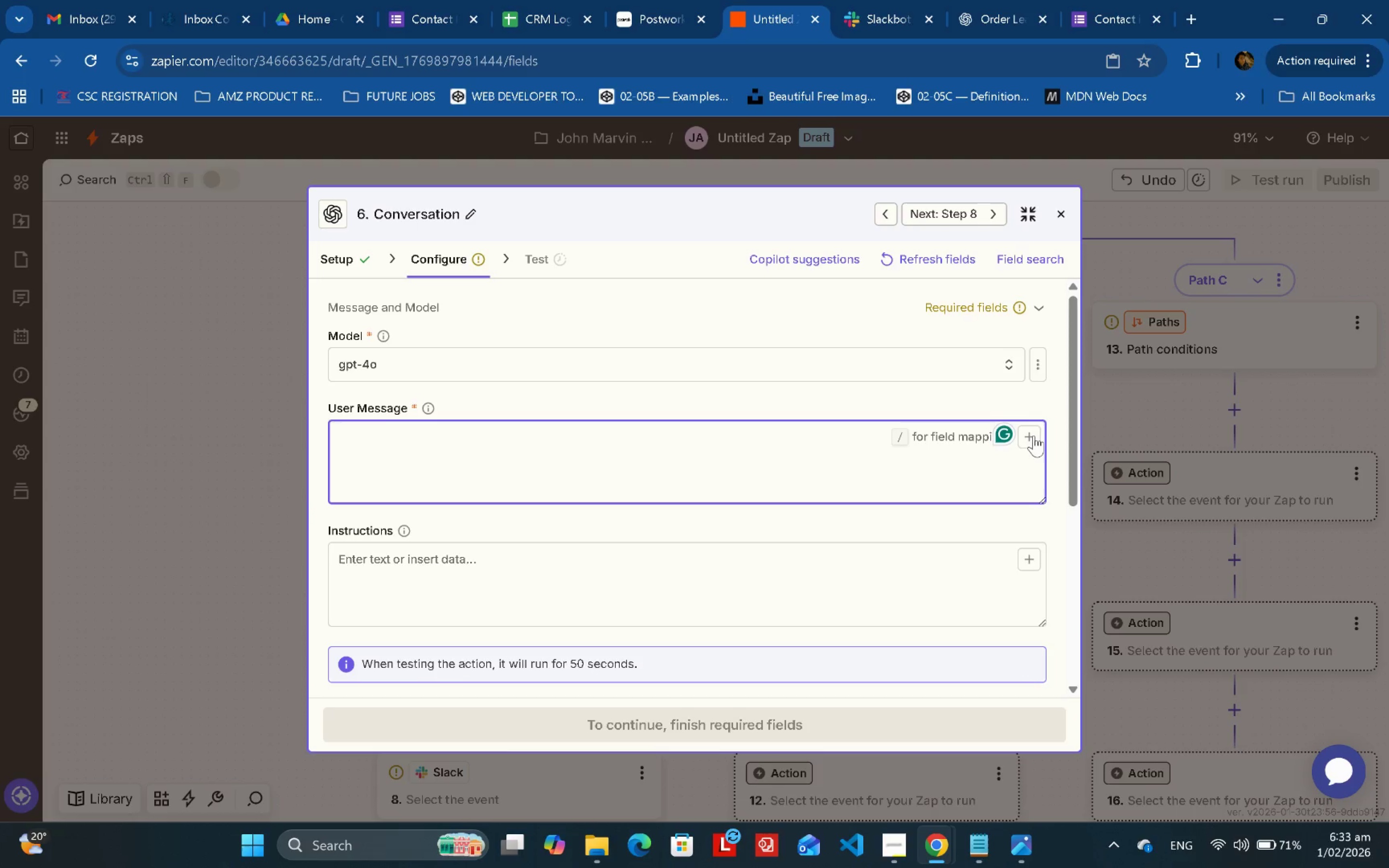 
left_click([1032, 435])
 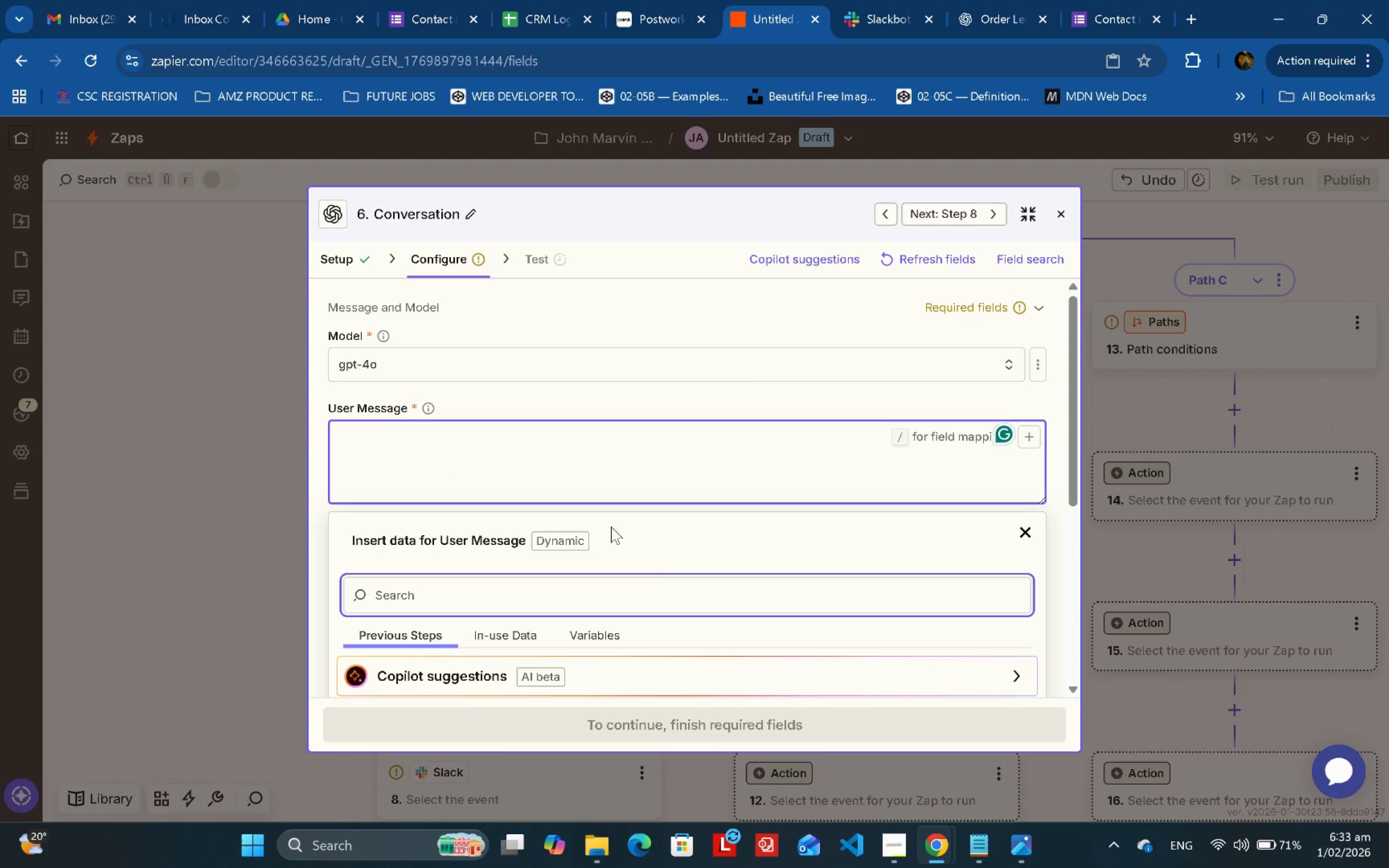 
scroll: coordinate [749, 354], scroll_direction: down, amount: 3.0
 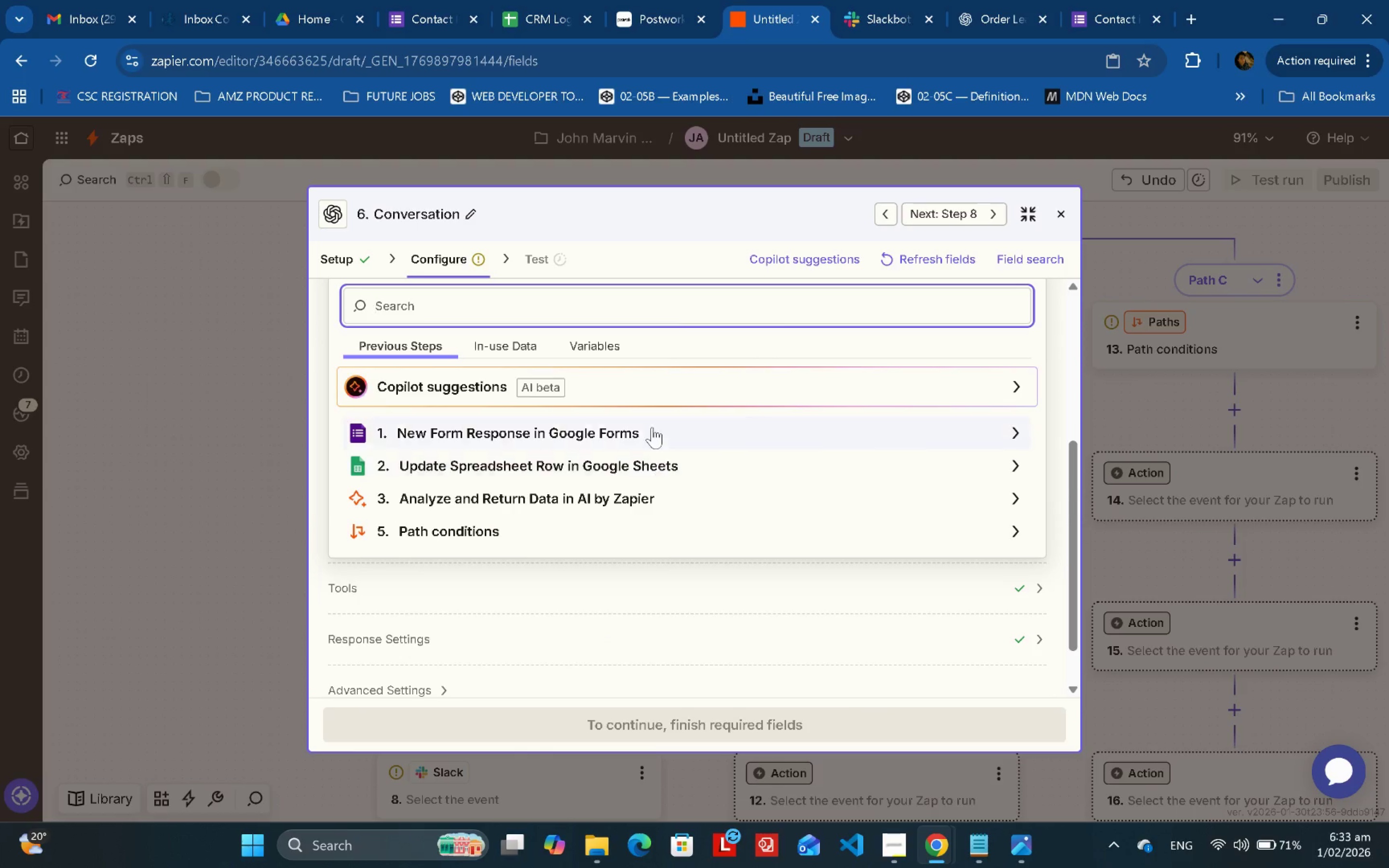 
left_click([652, 426])
 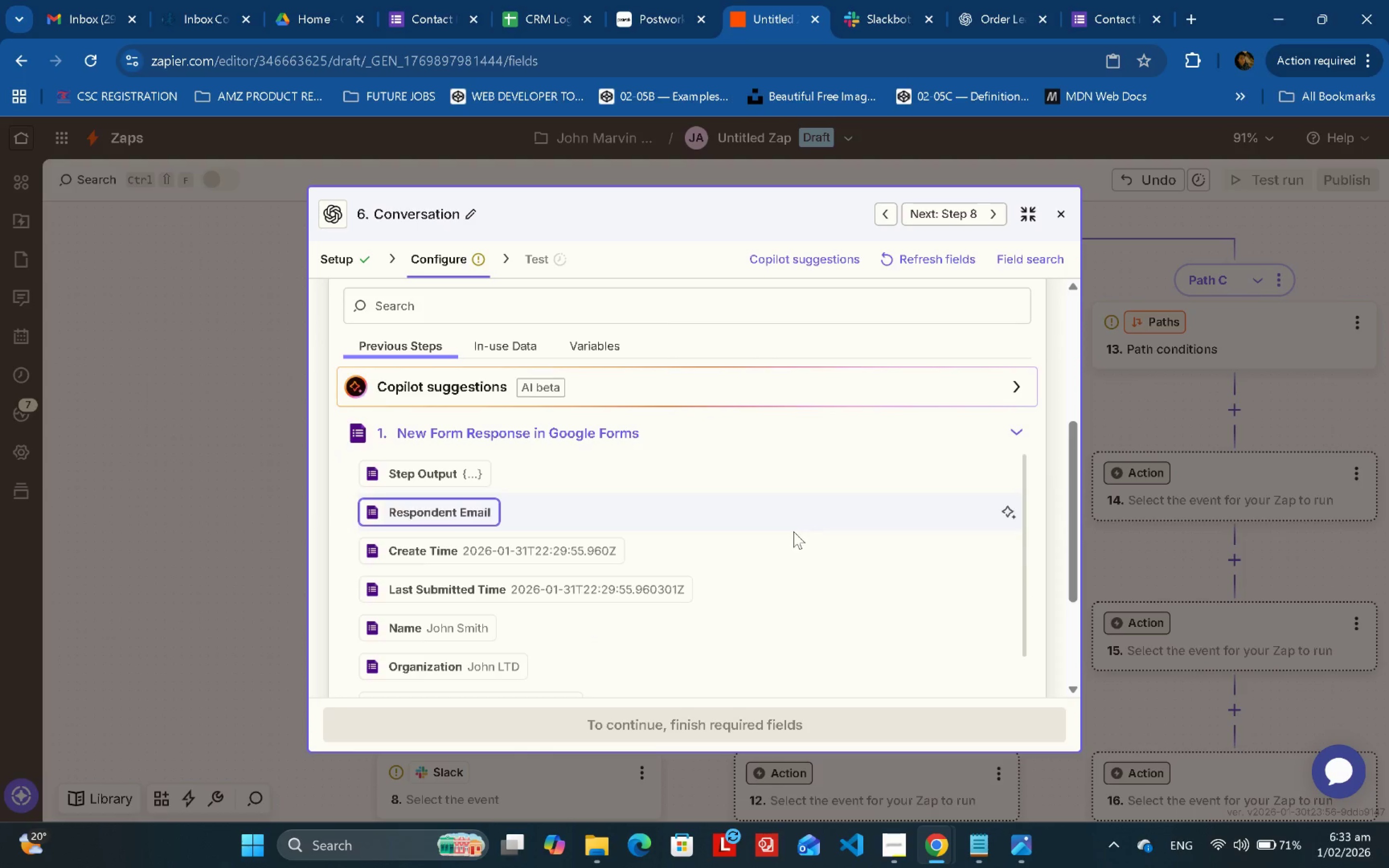 
scroll: coordinate [797, 526], scroll_direction: down, amount: 2.0
 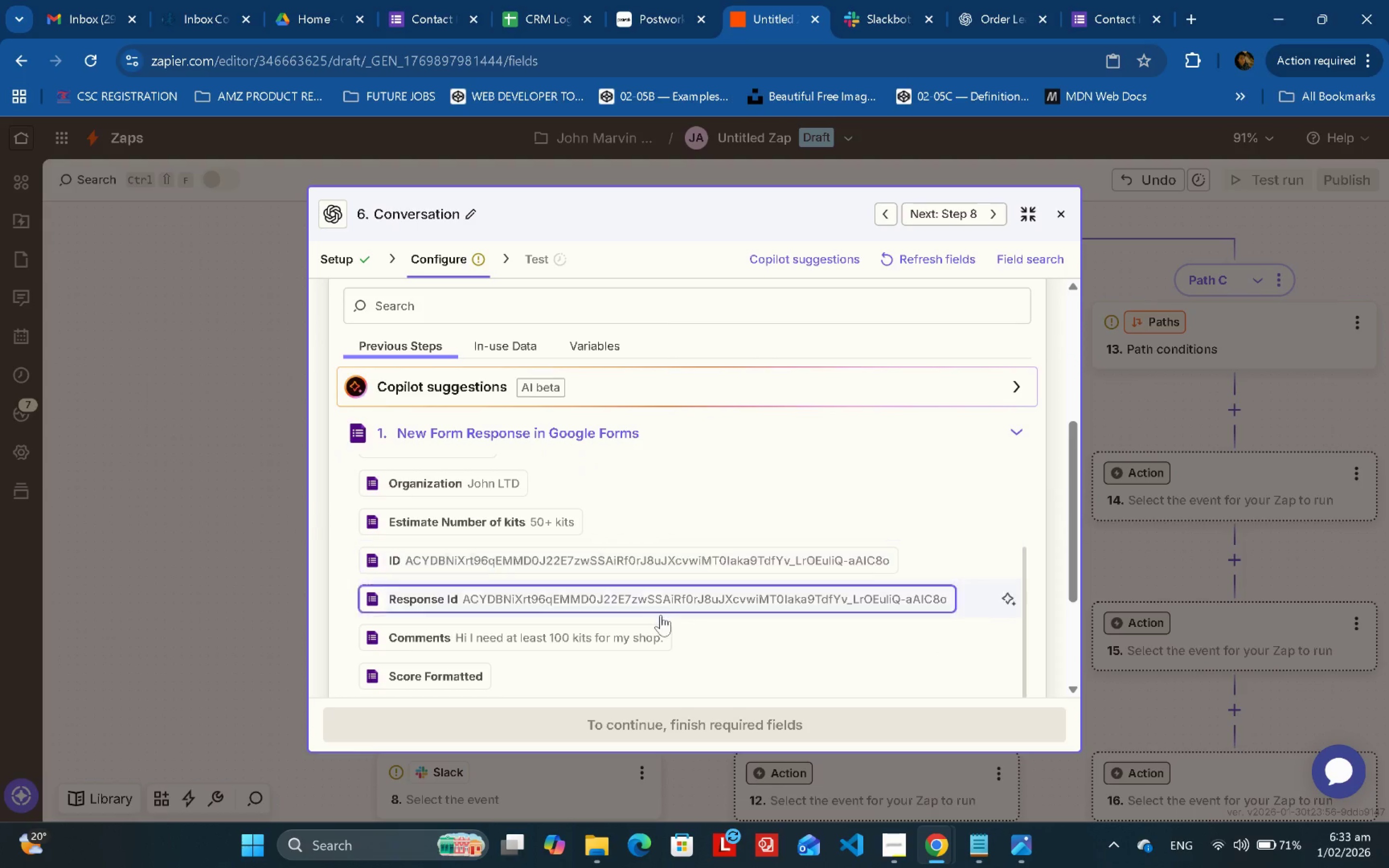 
left_click([608, 636])
 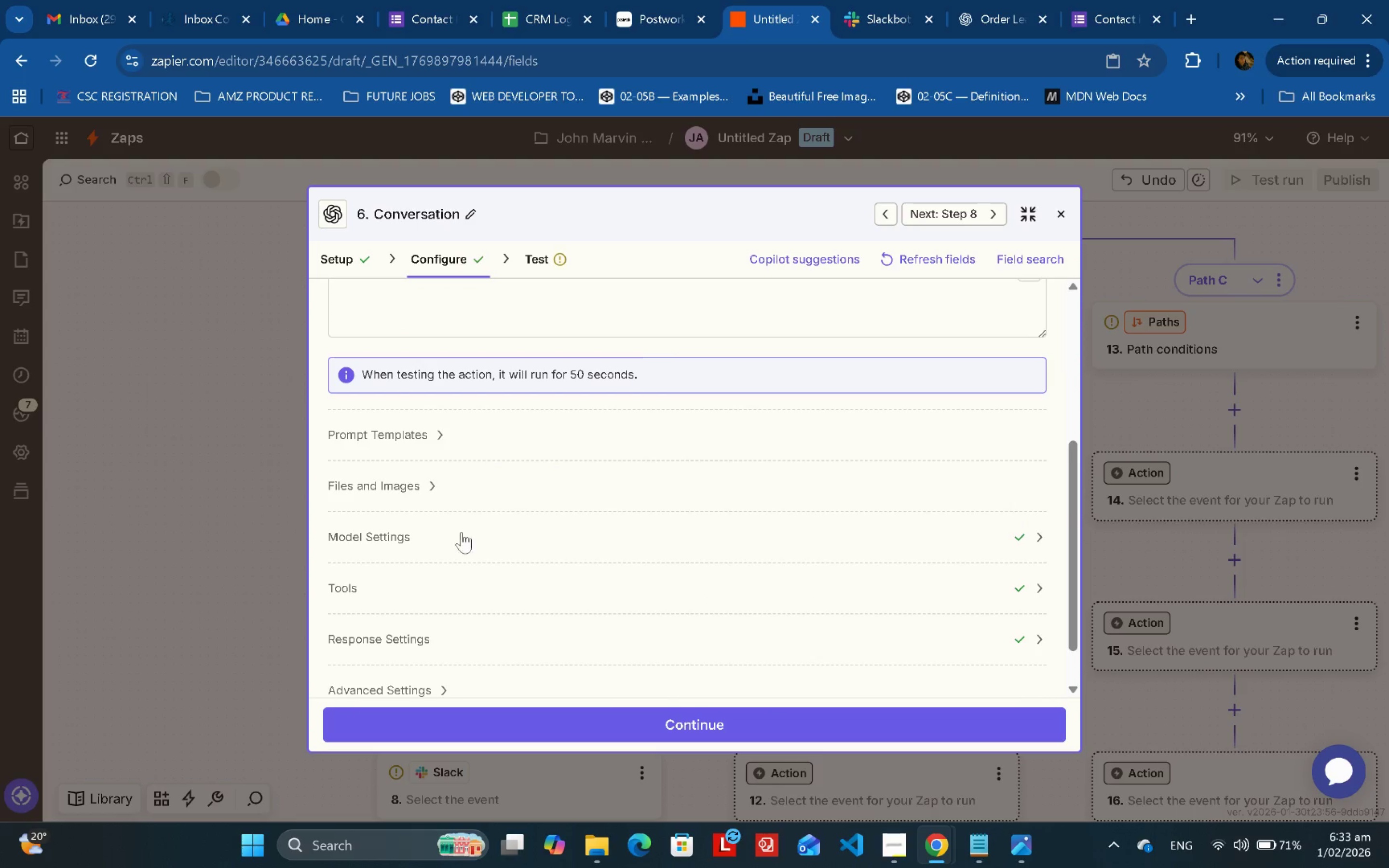 
scroll: coordinate [553, 569], scroll_direction: up, amount: 3.0
 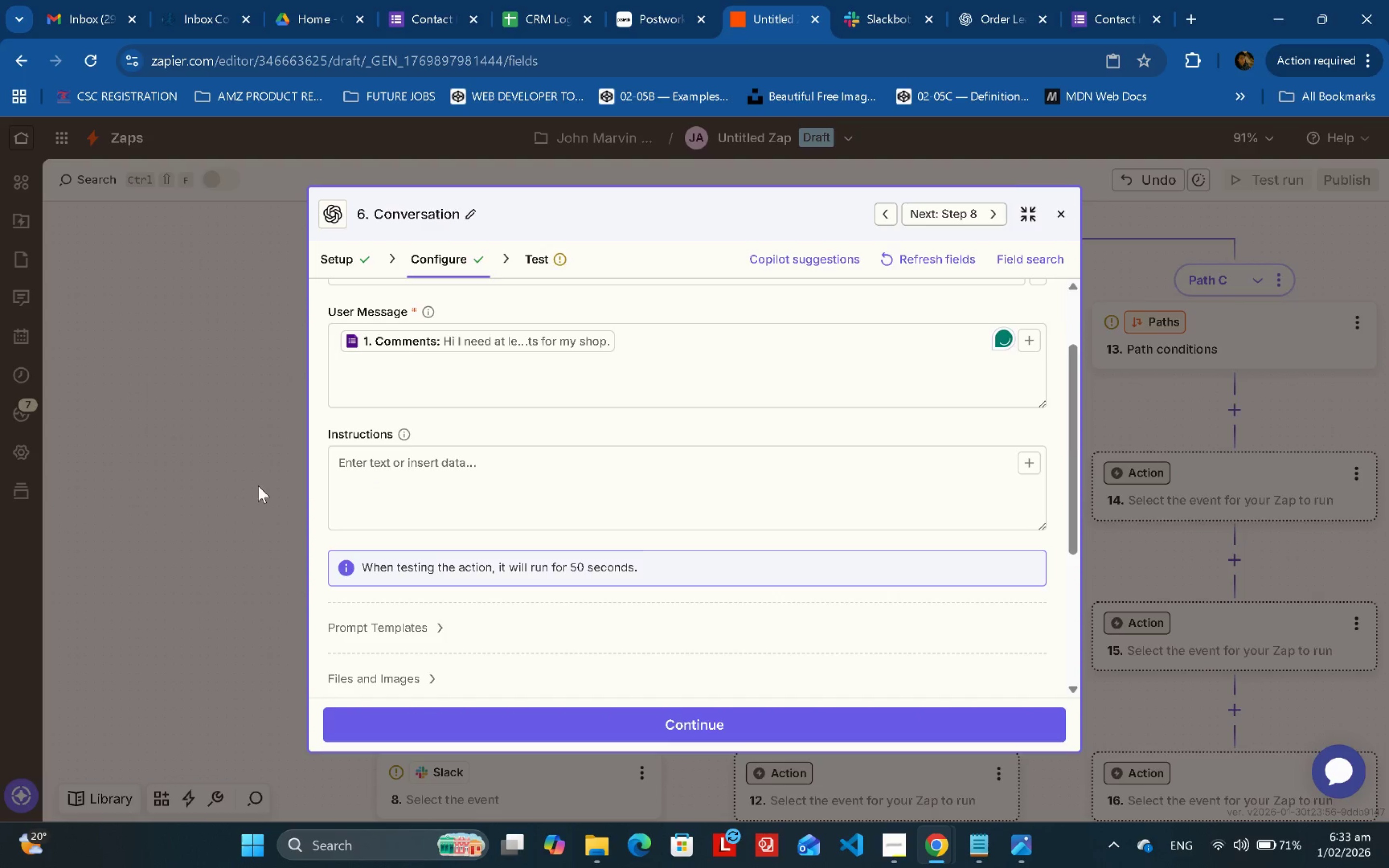 
left_click([232, 501])
 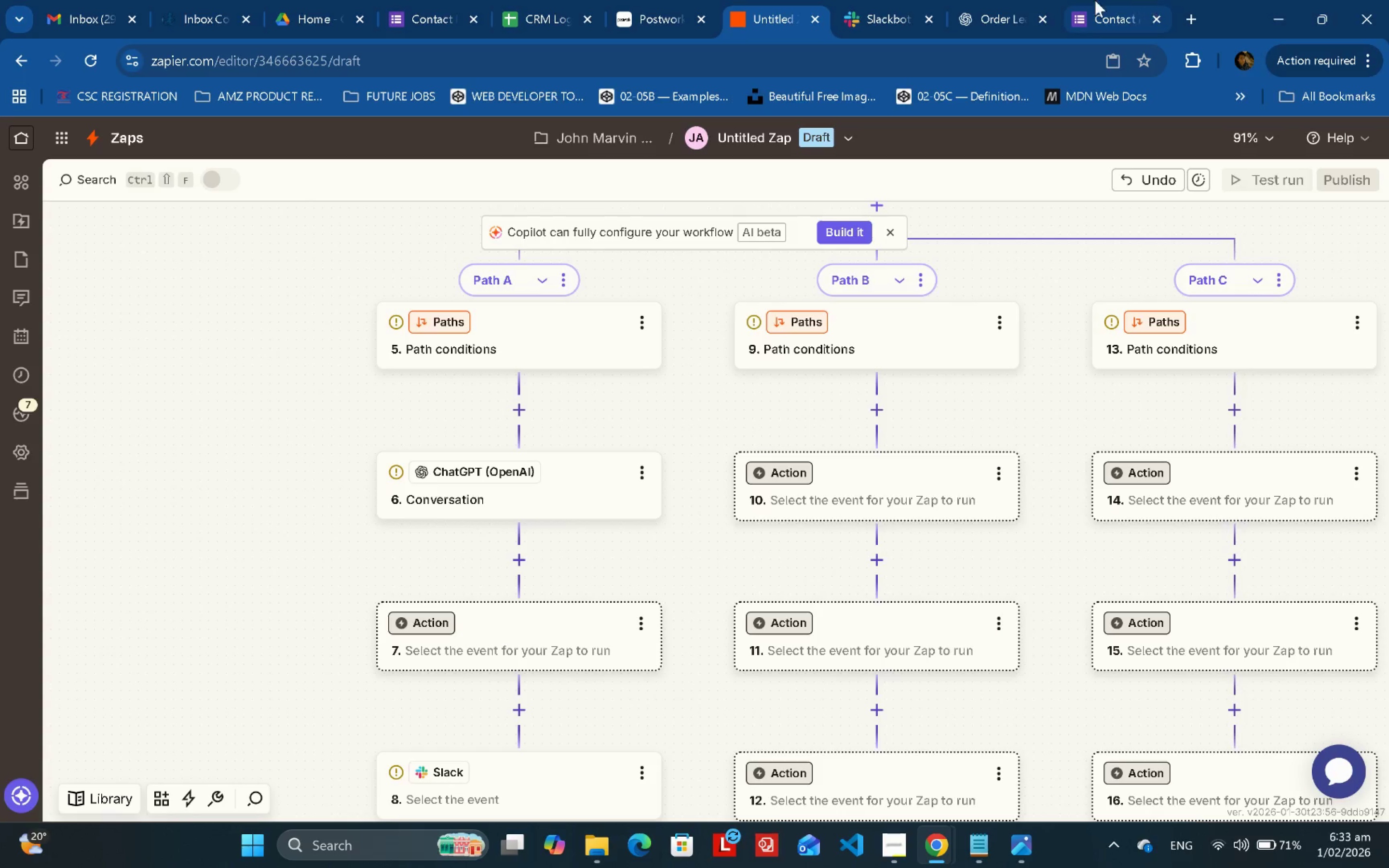 
left_click([1025, 1])
 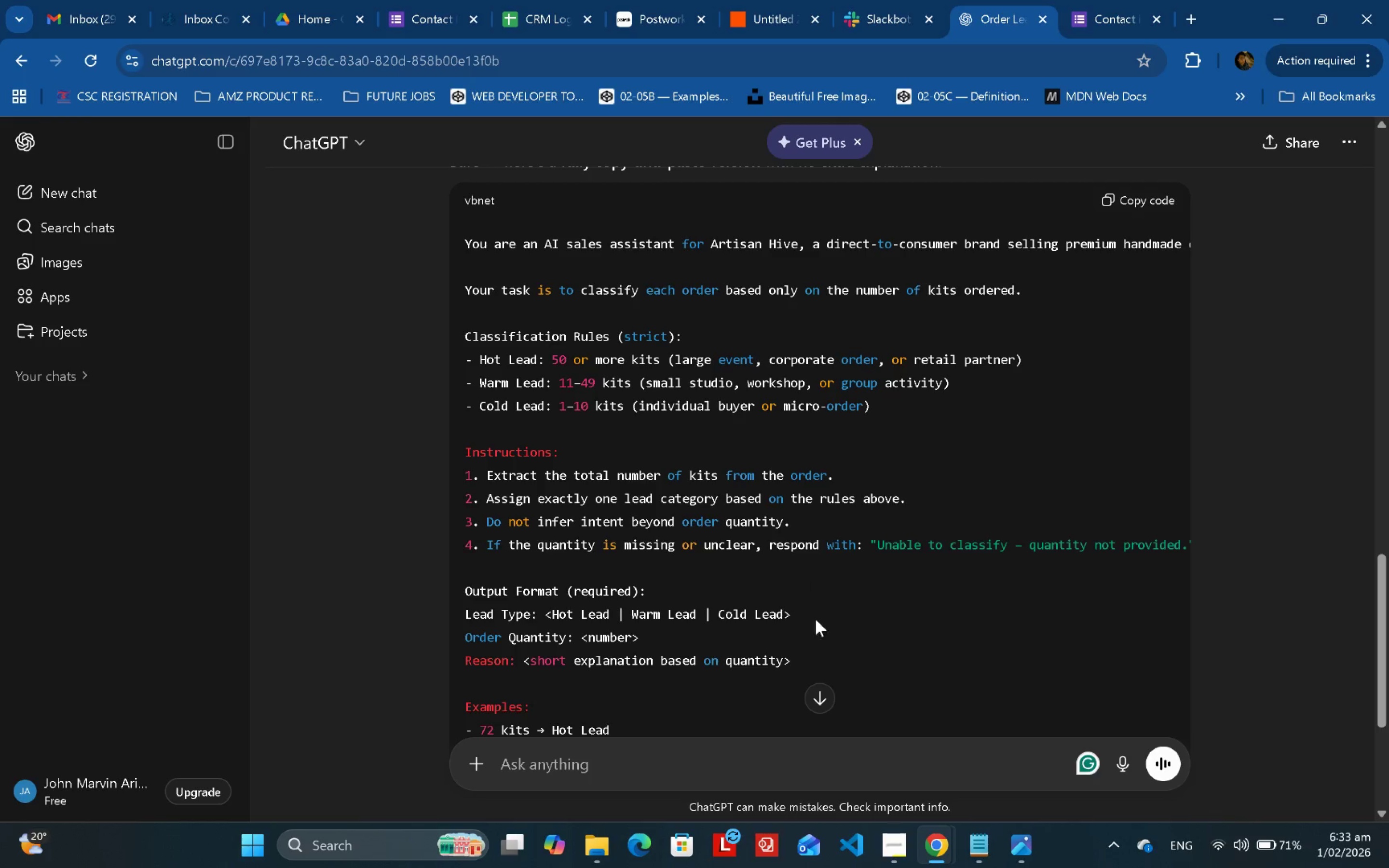 
left_click([765, 769])
 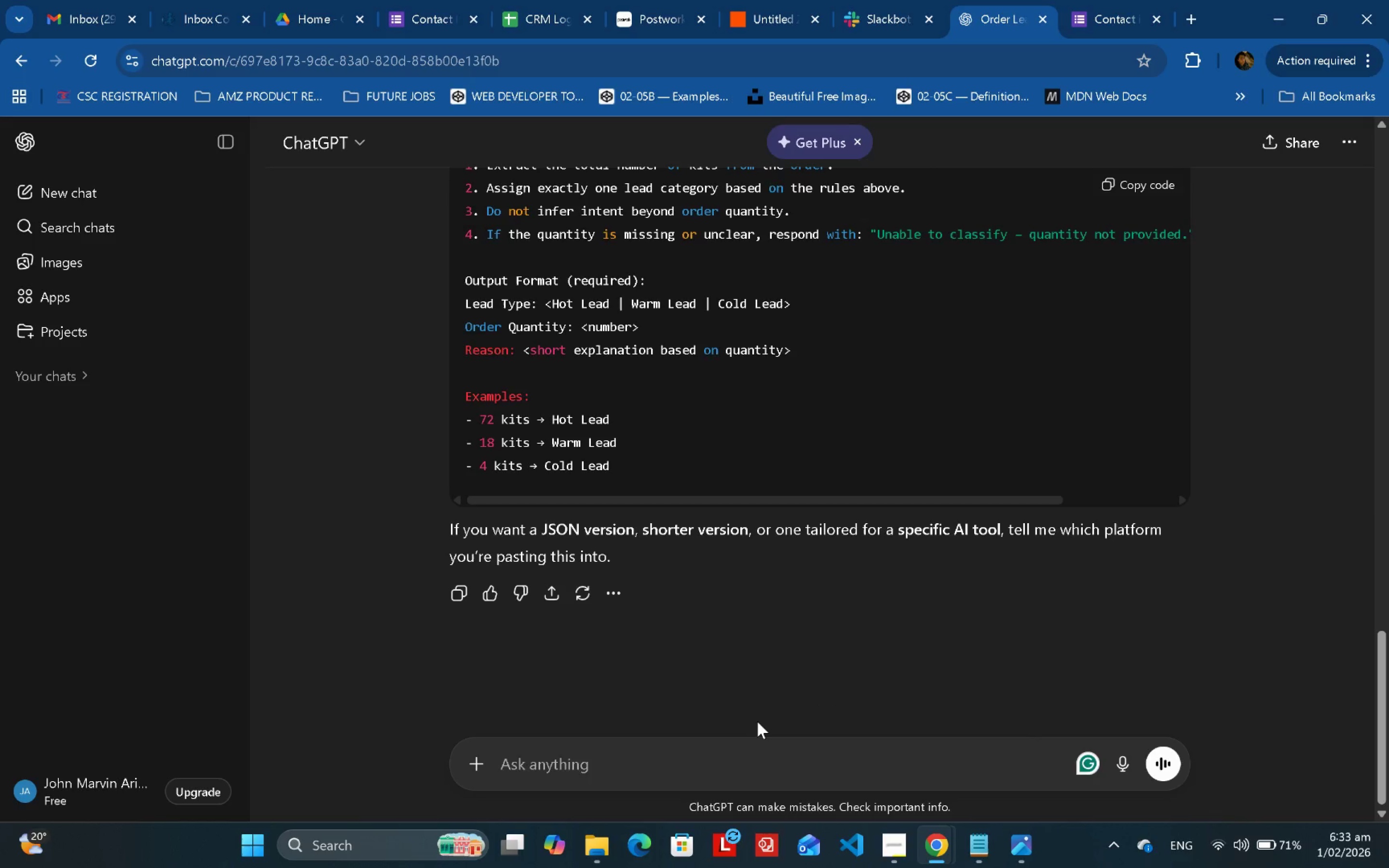 
scroll: coordinate [903, 624], scroll_direction: down, amount: 4.0
 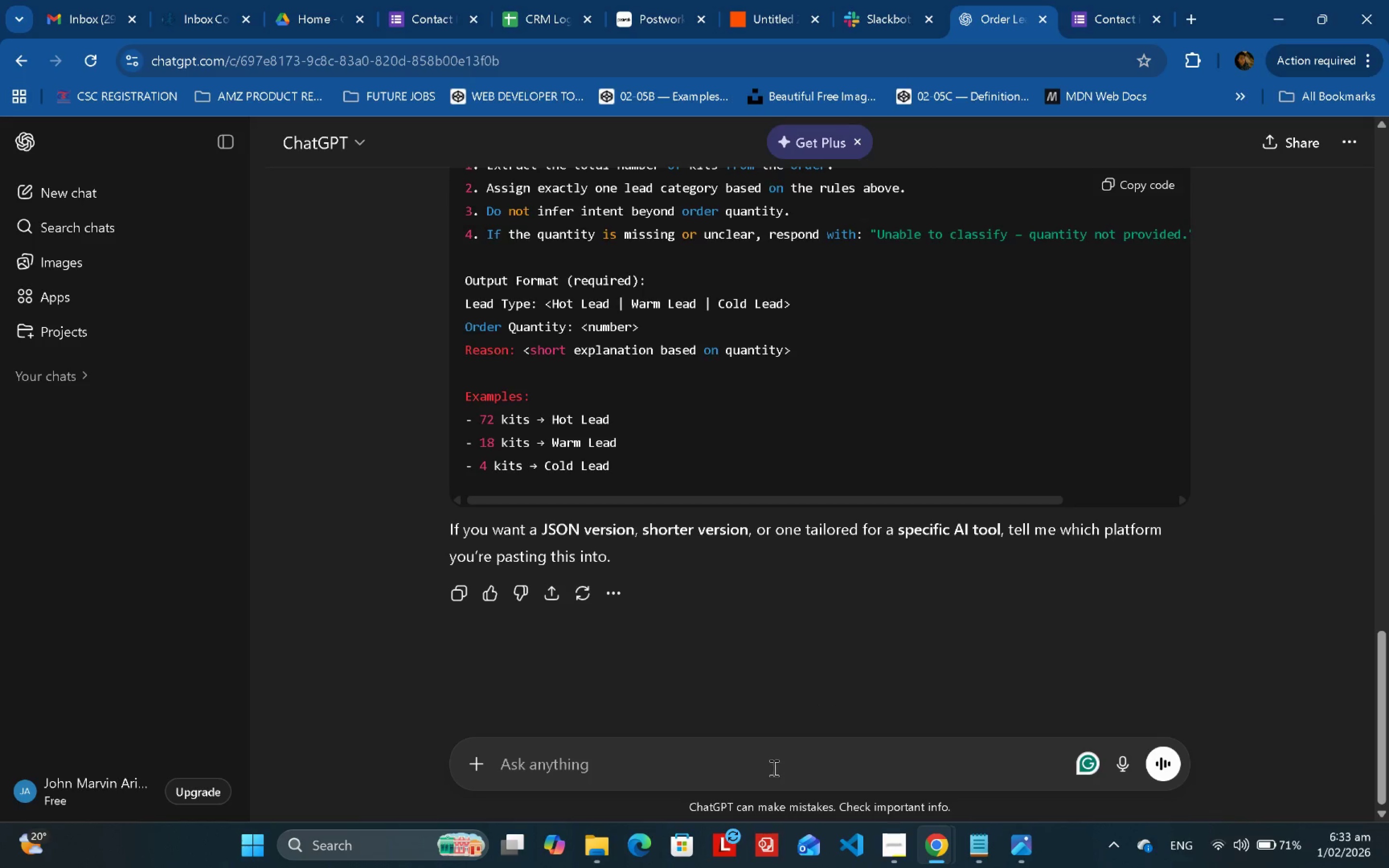 
key(C)
 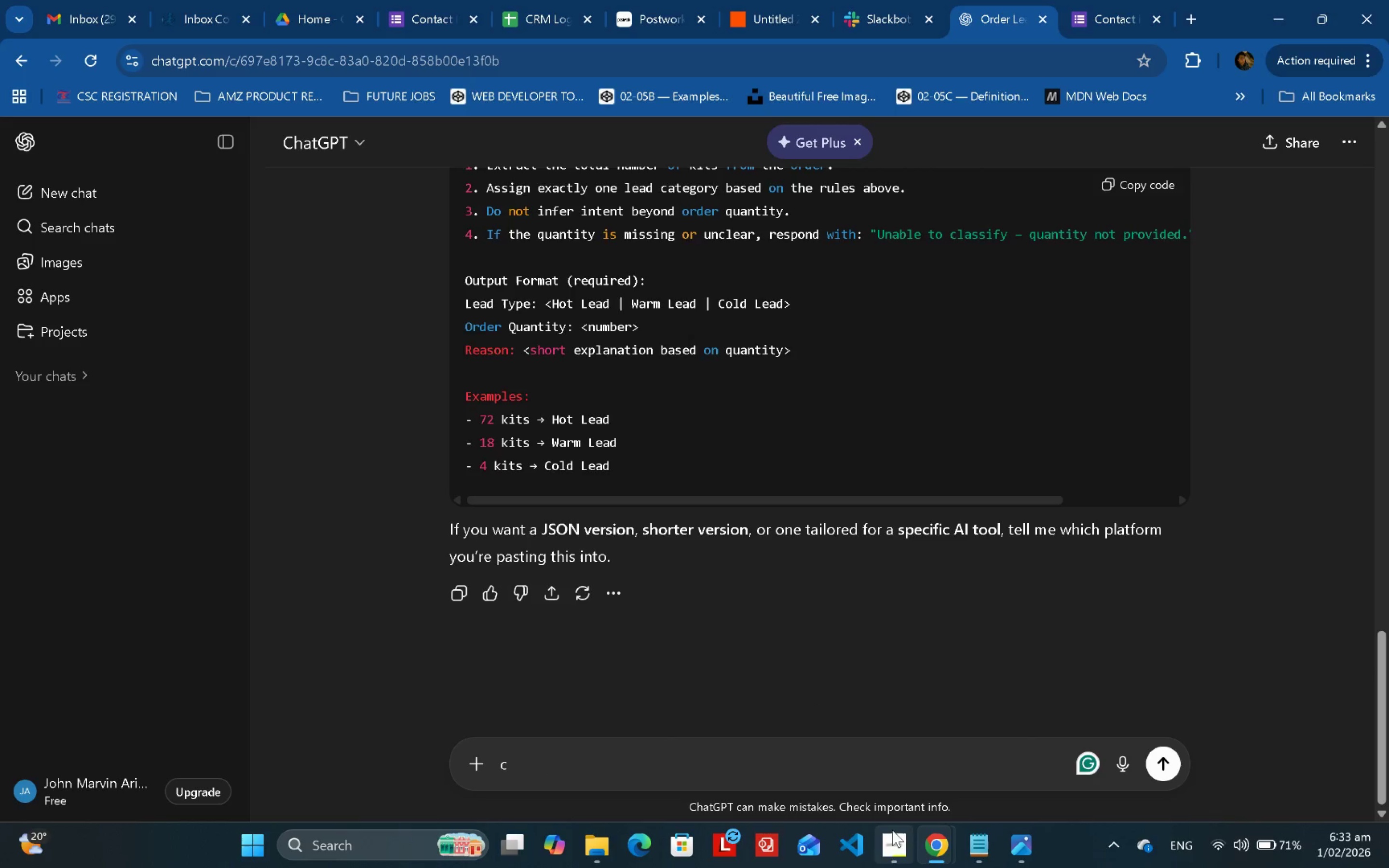 
left_click([890, 861])